 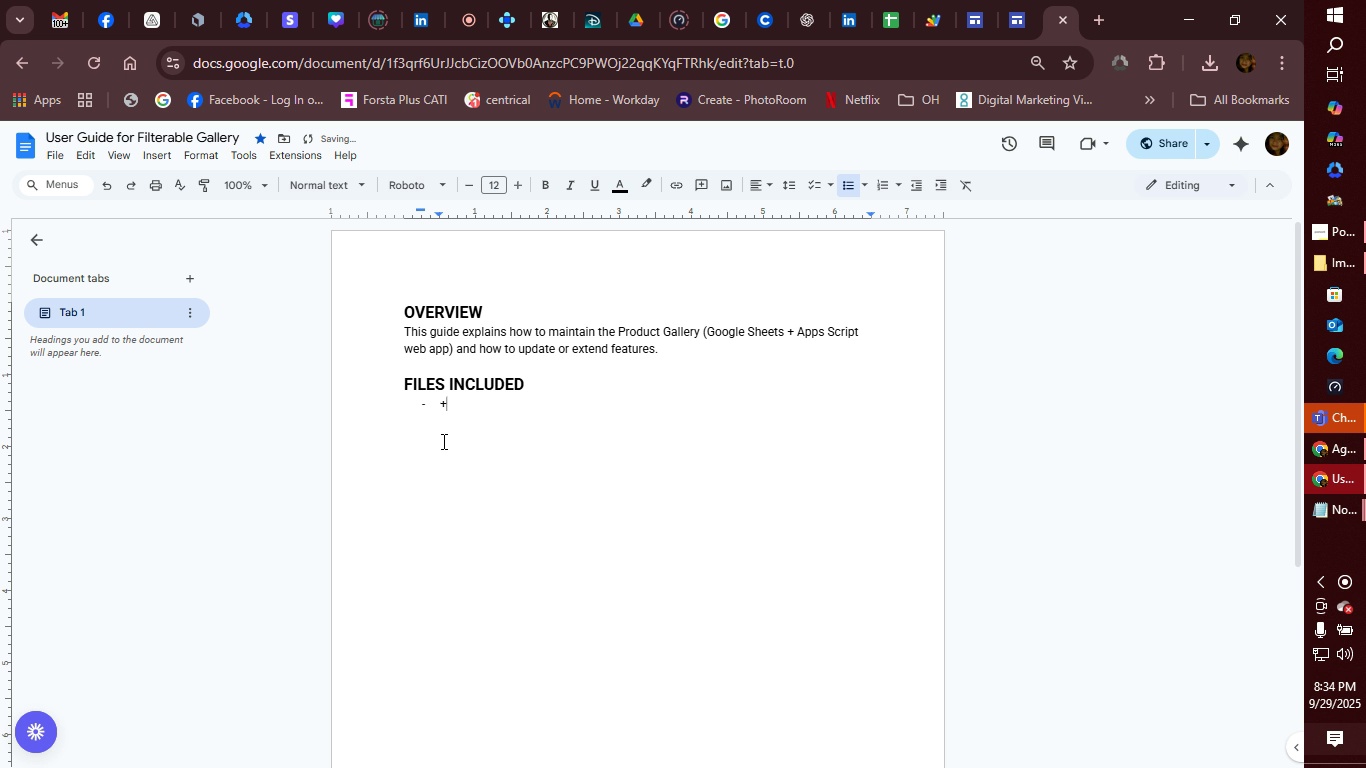 
key(Backspace)
 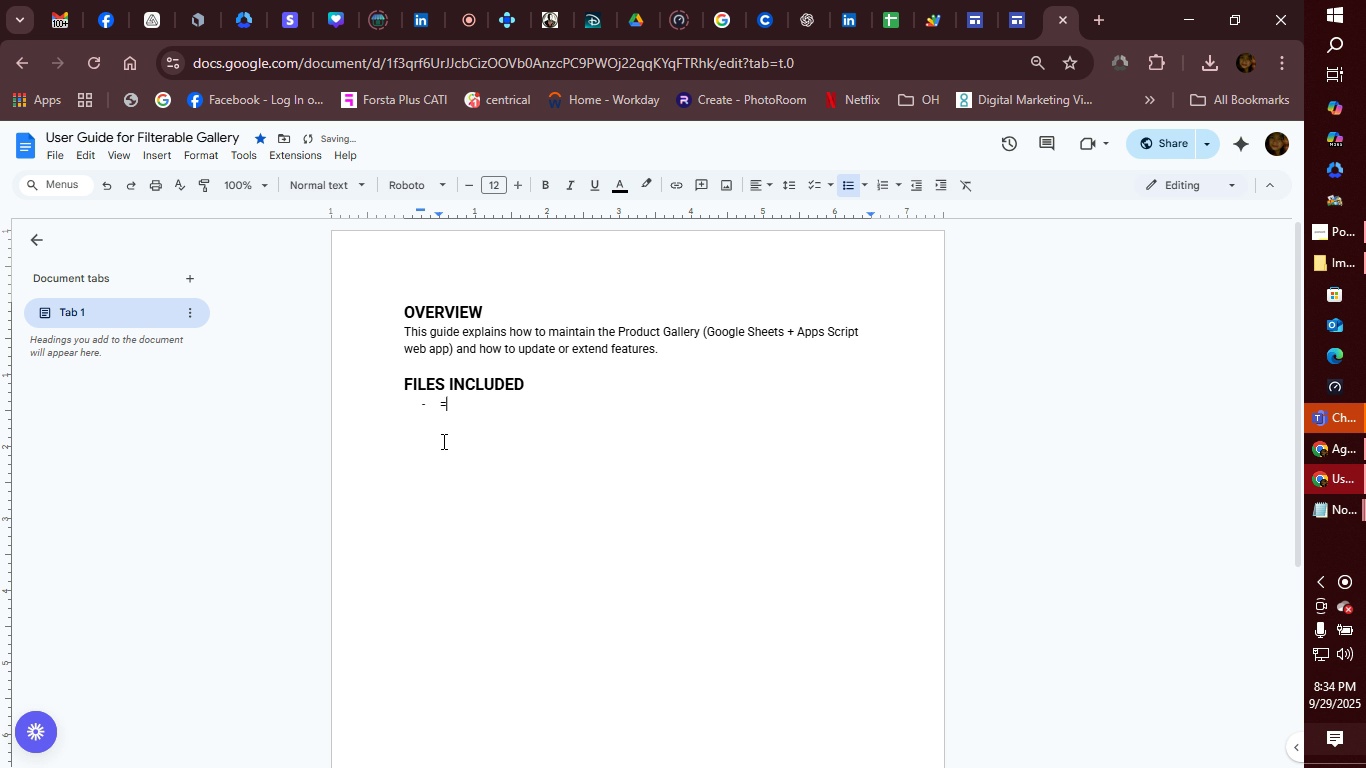 
key(Equal)
 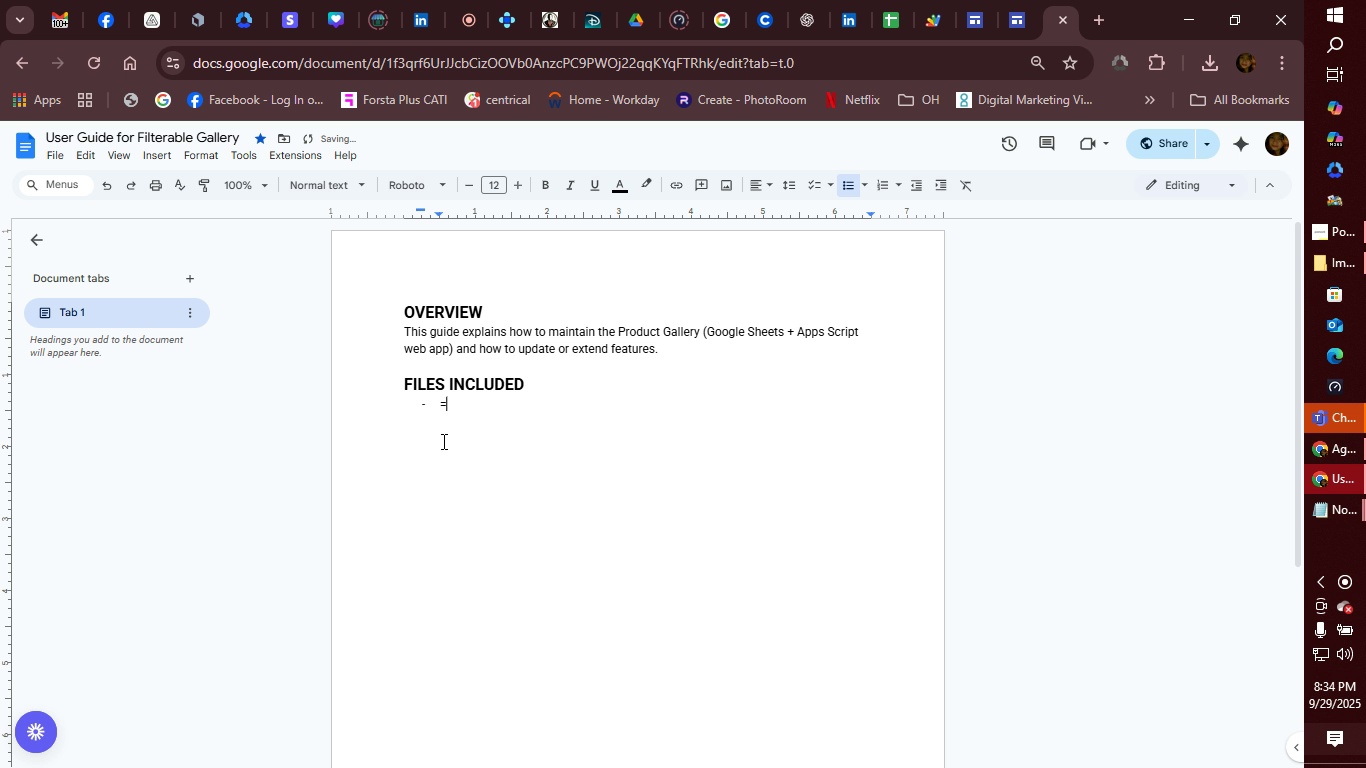 
key(Backspace)
 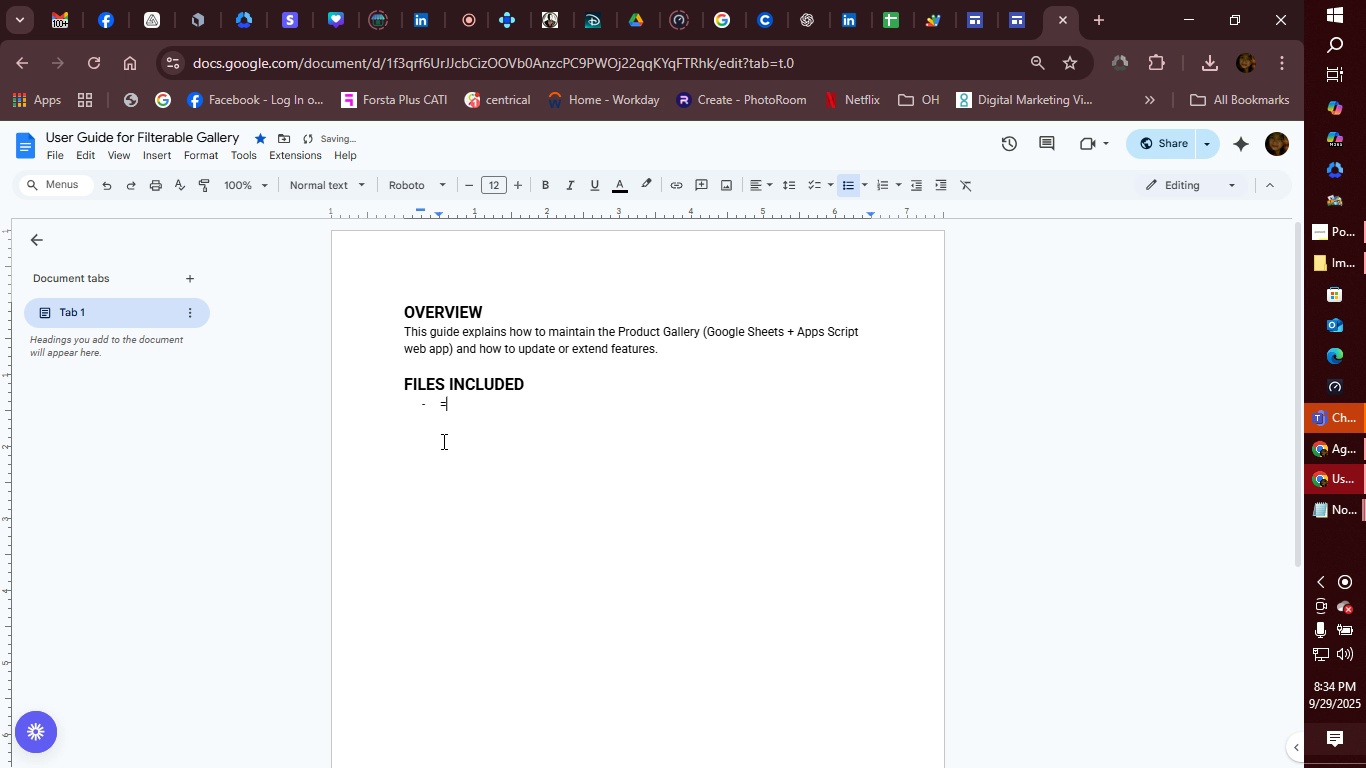 
key(Equal)
 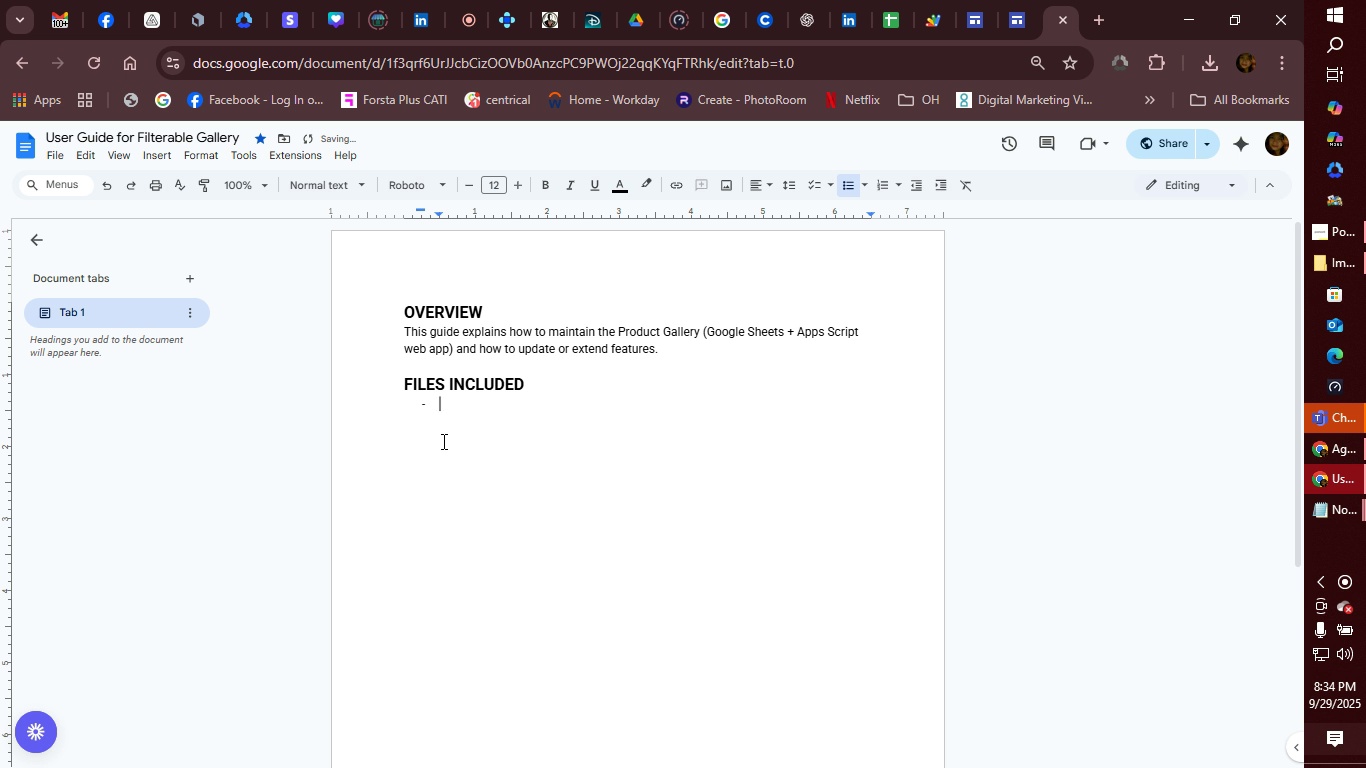 
key(Backspace)
 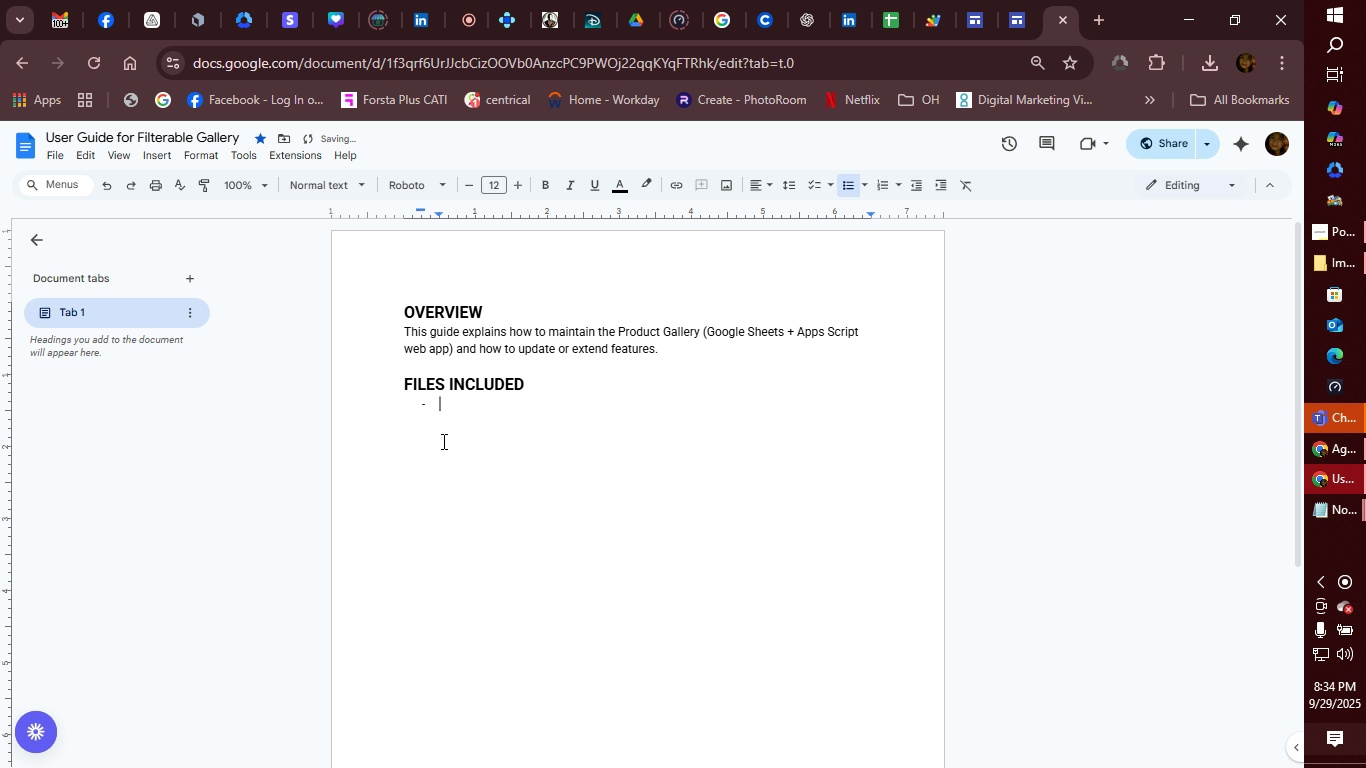 
key(Unknown)
 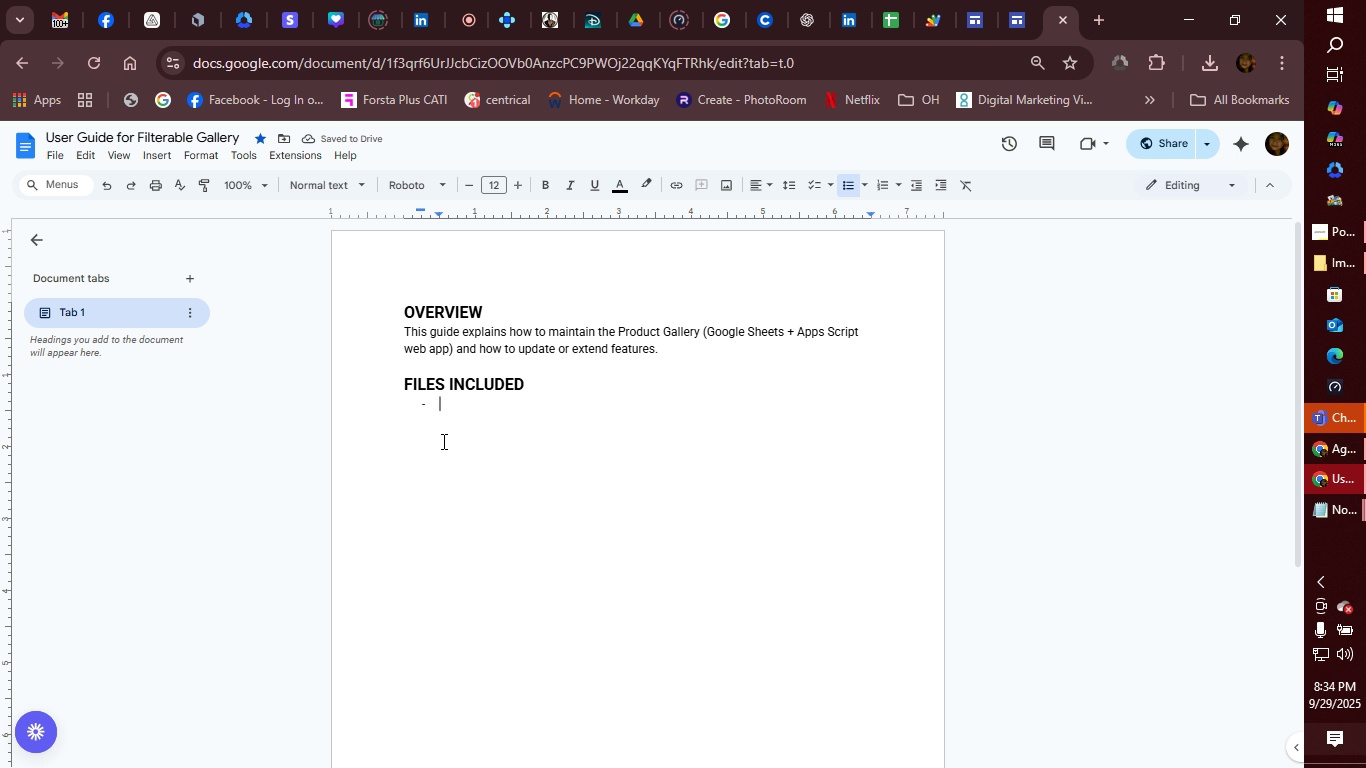 
key(Minus)
 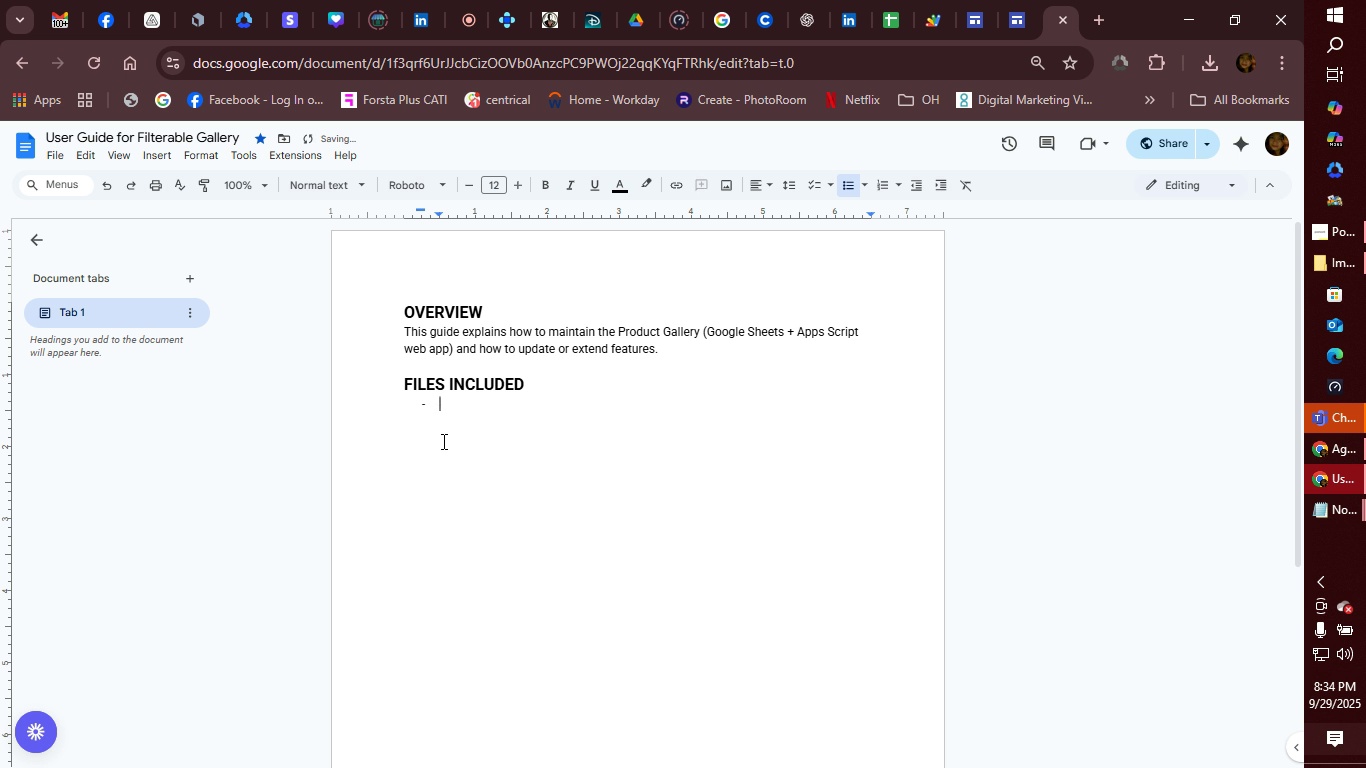 
key(Backspace)
 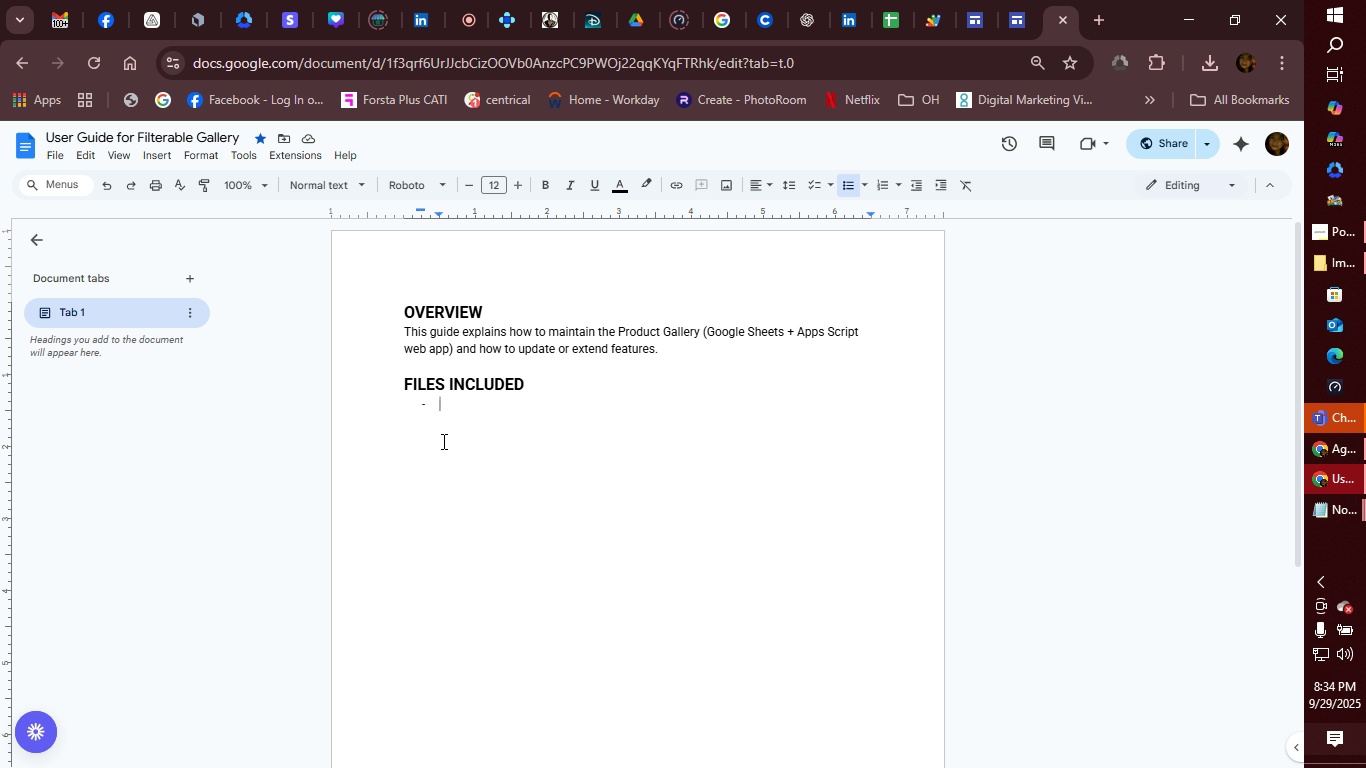 
wait(12.39)
 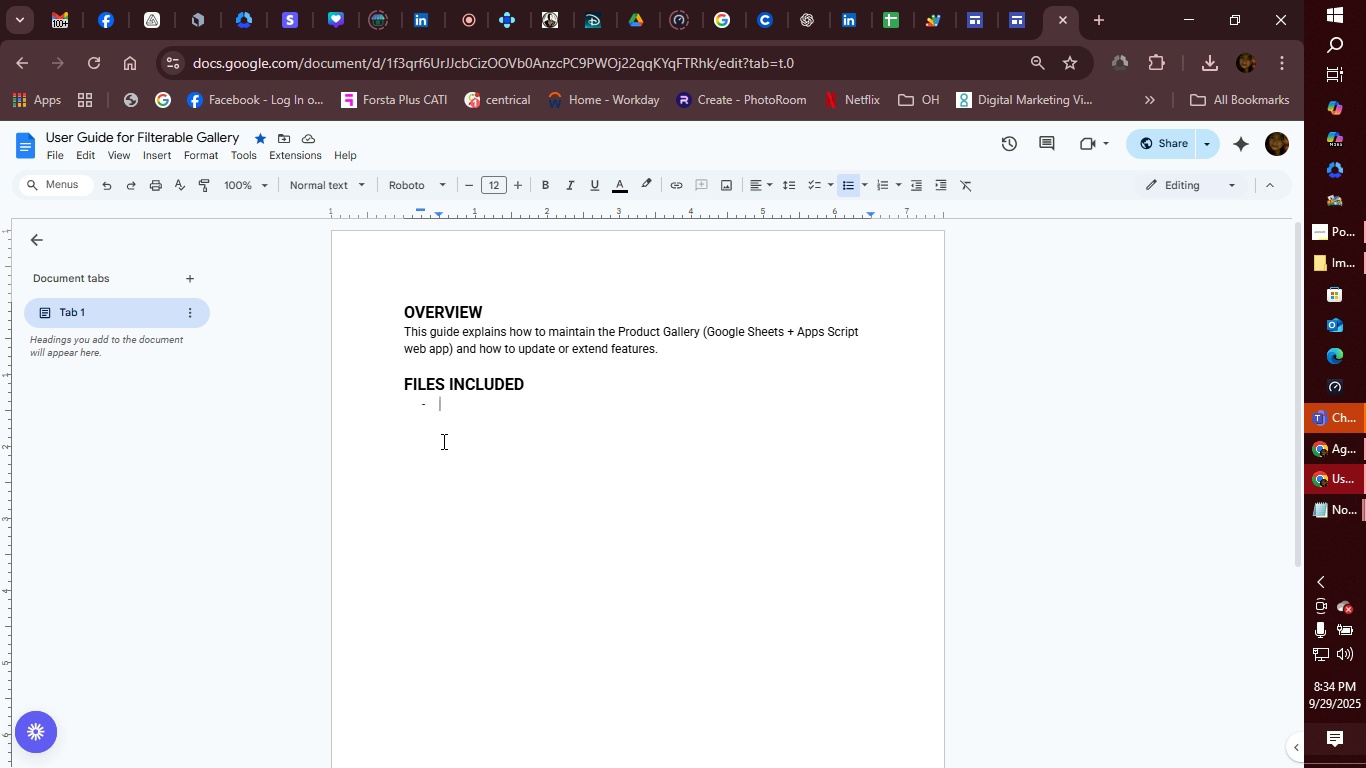 
type(,.)
key(Backspace)
key(Backspace)
type(.)
key(Backspace)
type(/)
key(Backspace)
type('pro)
 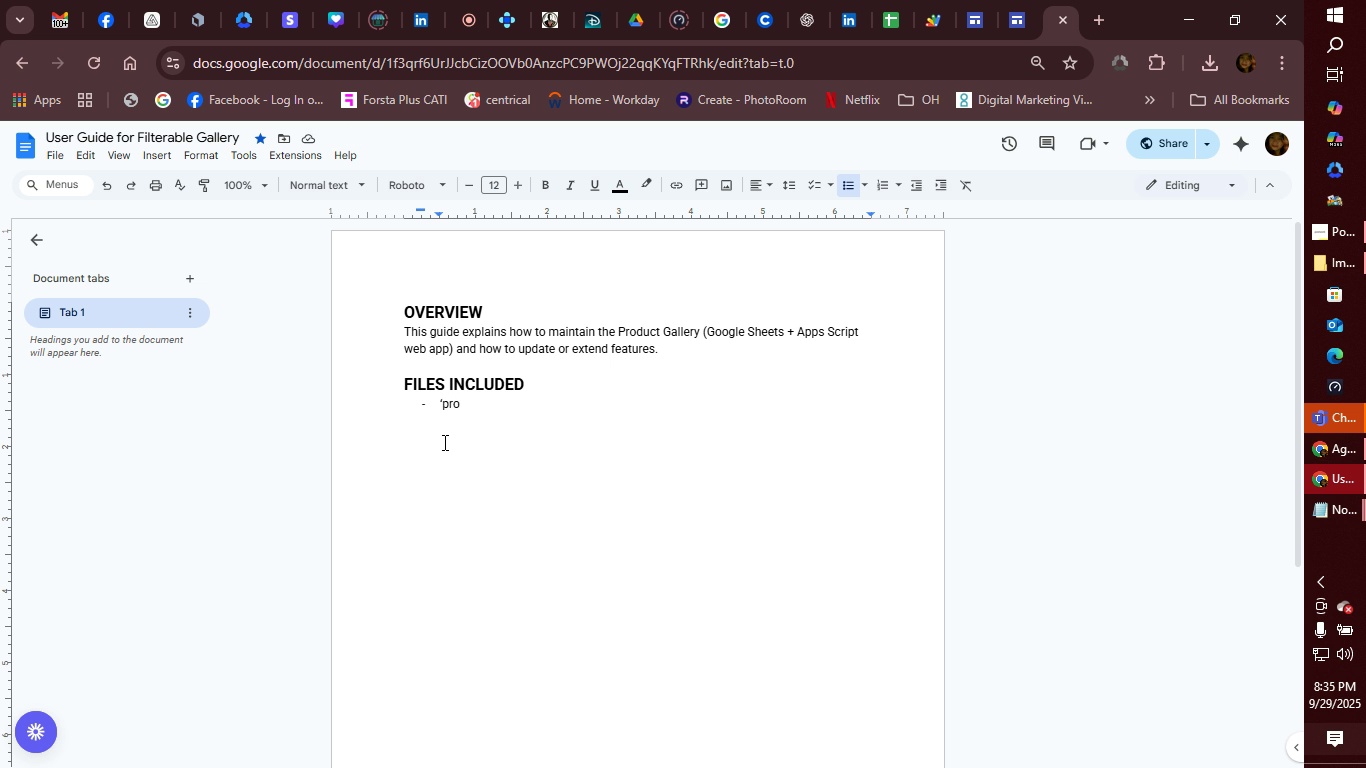 
wait(12.5)
 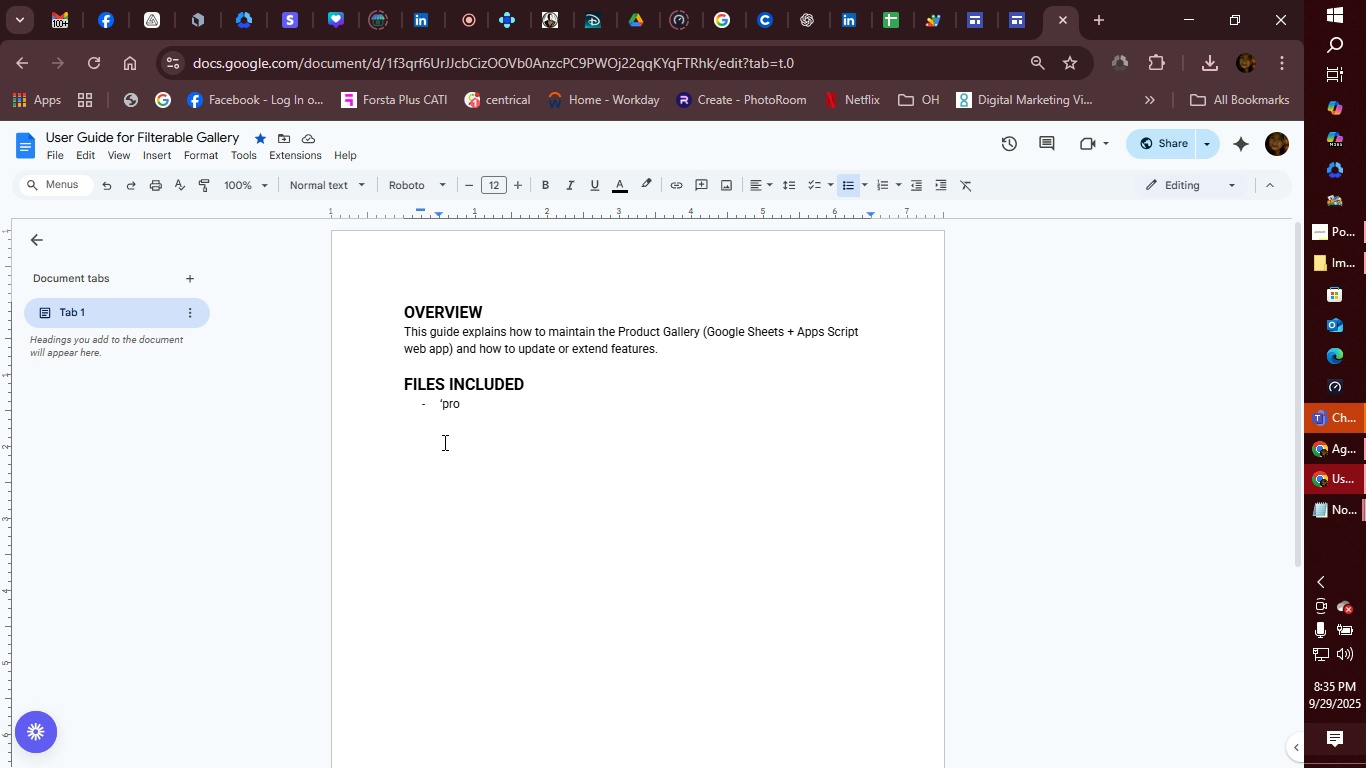 
key(Backspace)
key(Backspace)
key(Backspace)
key(Backspace)
type(`products)
 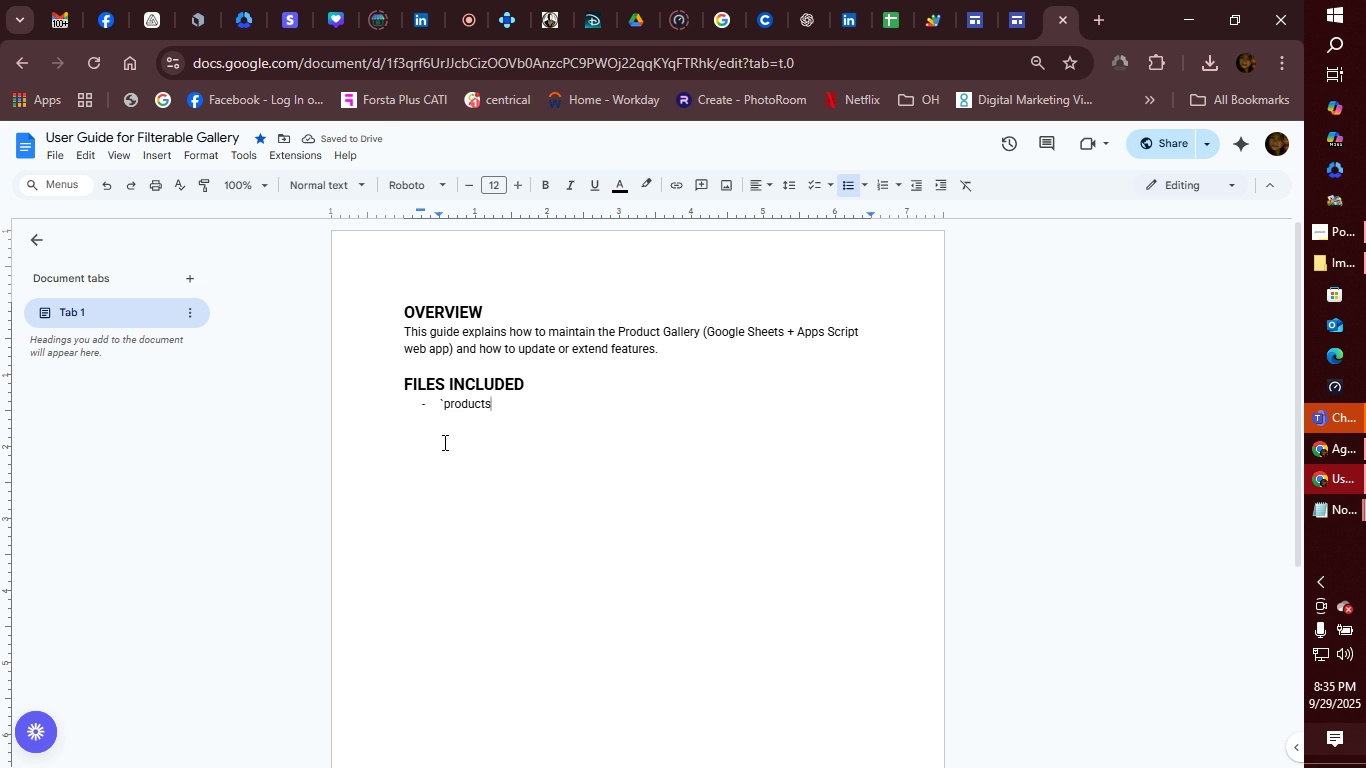 
type(.csv)
 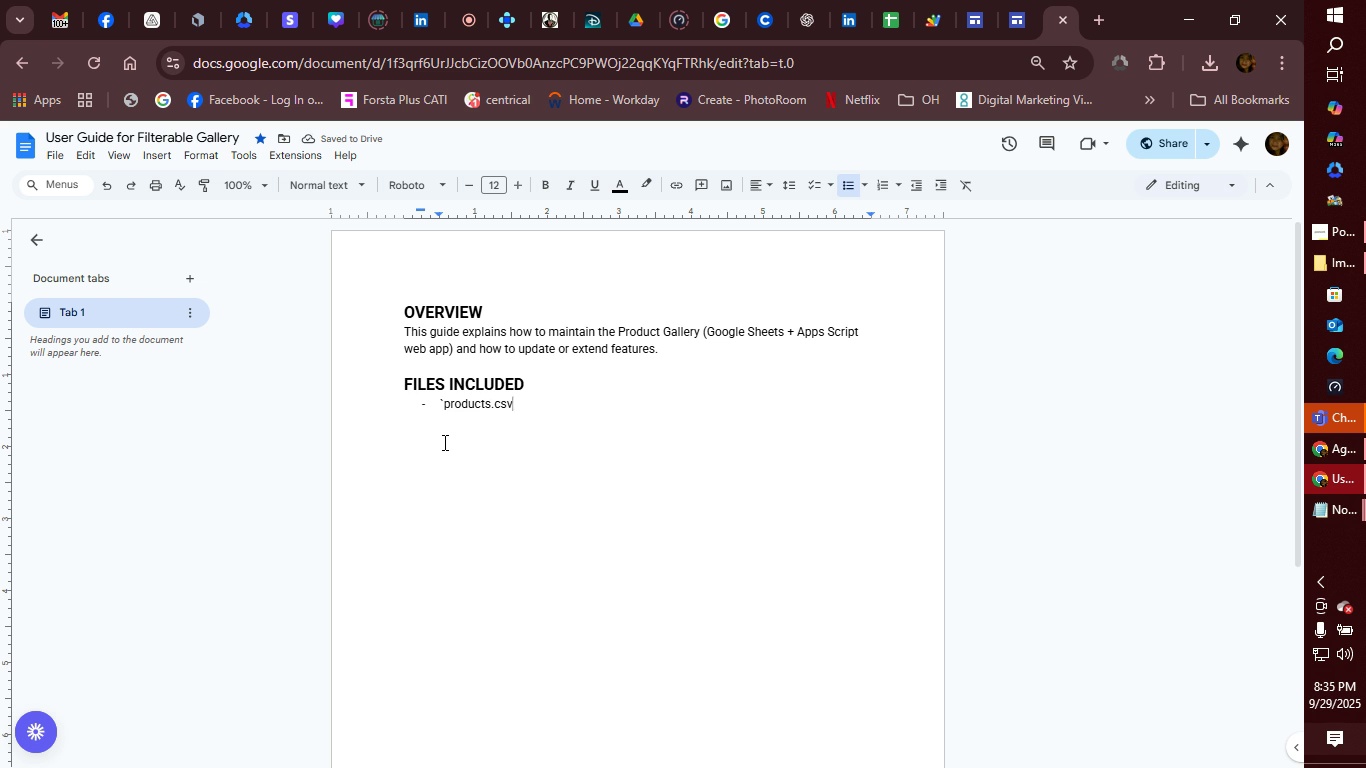 
wait(8.4)
 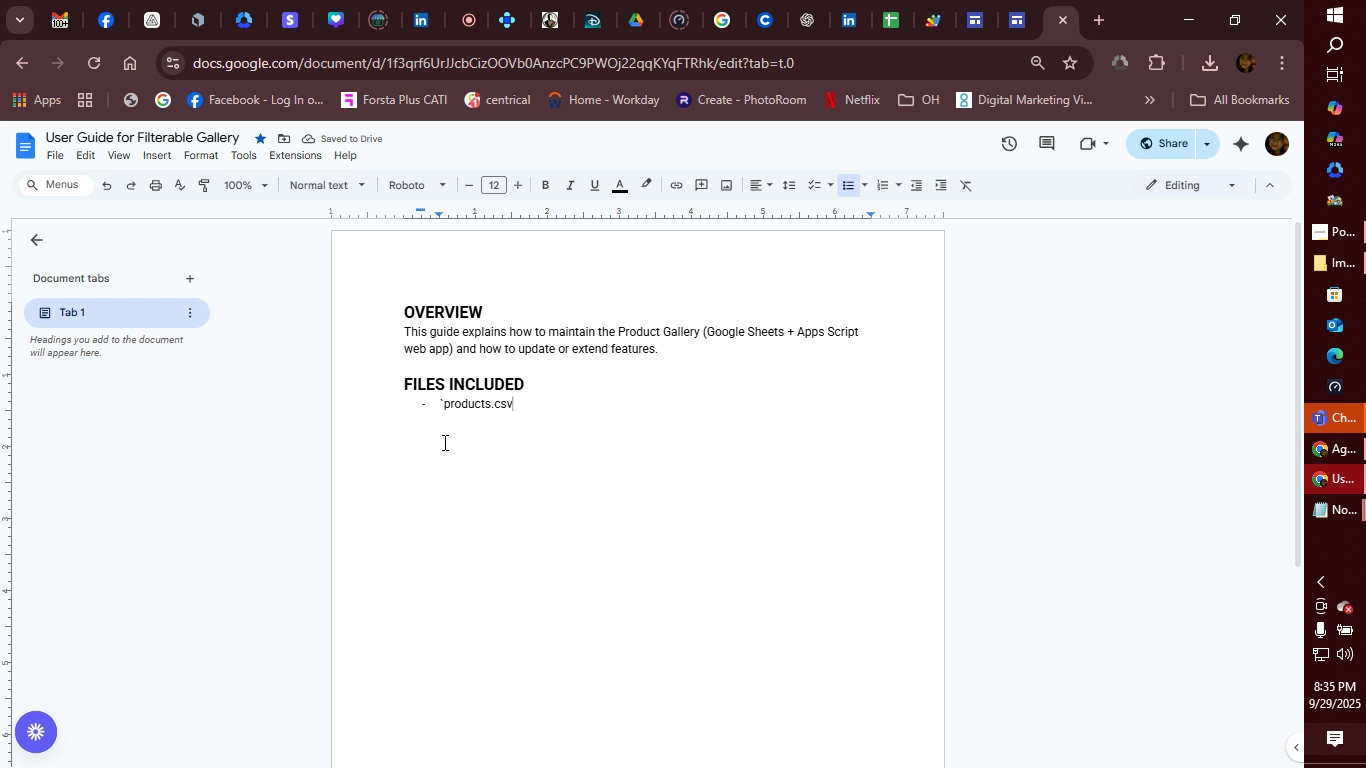 
key(Backquote)
 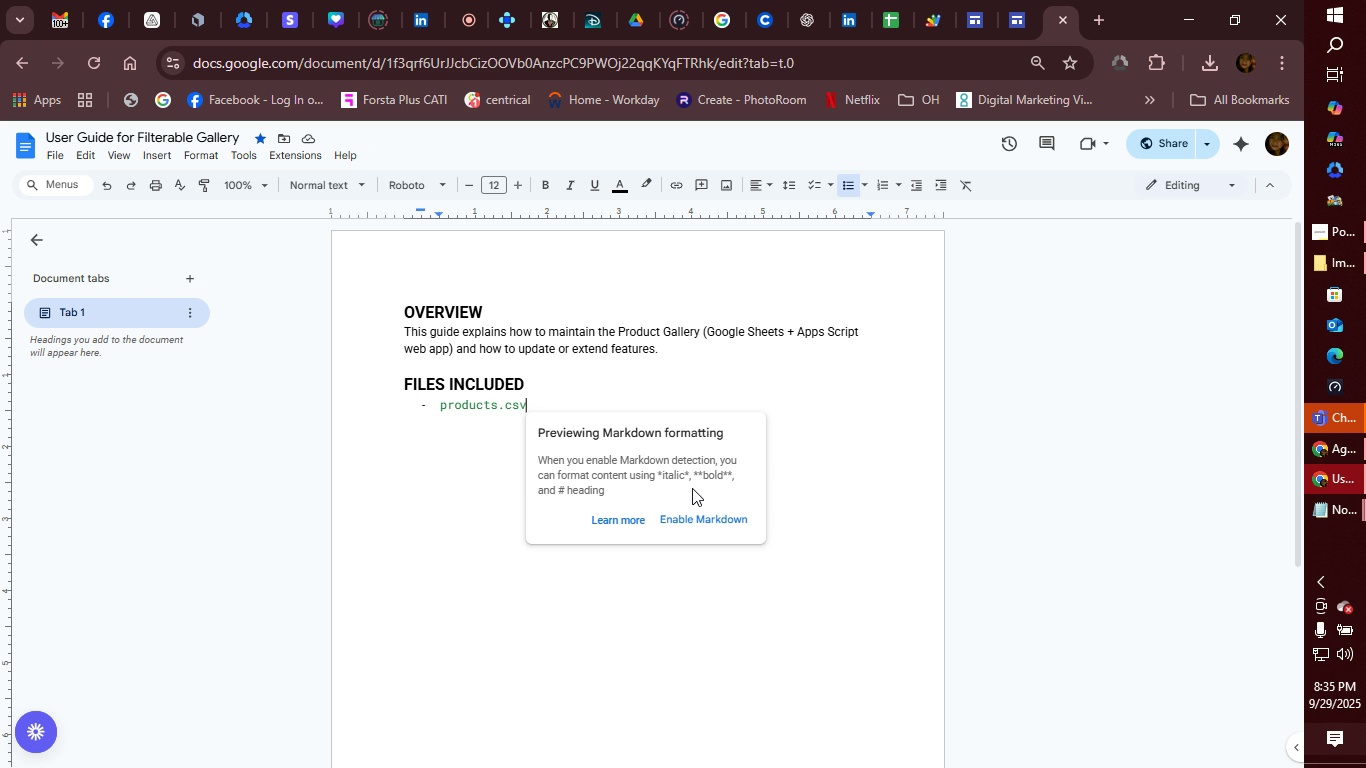 
wait(11.24)
 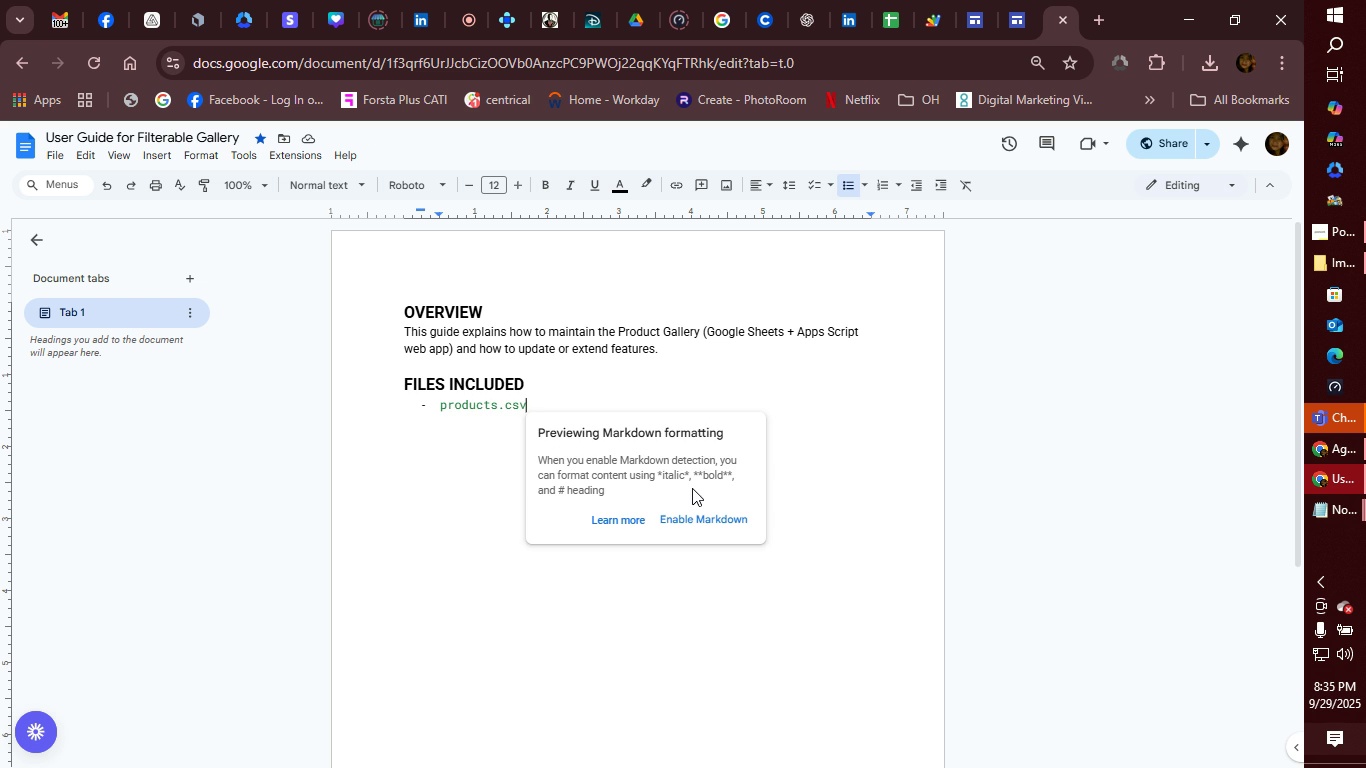 
left_click([698, 517])
 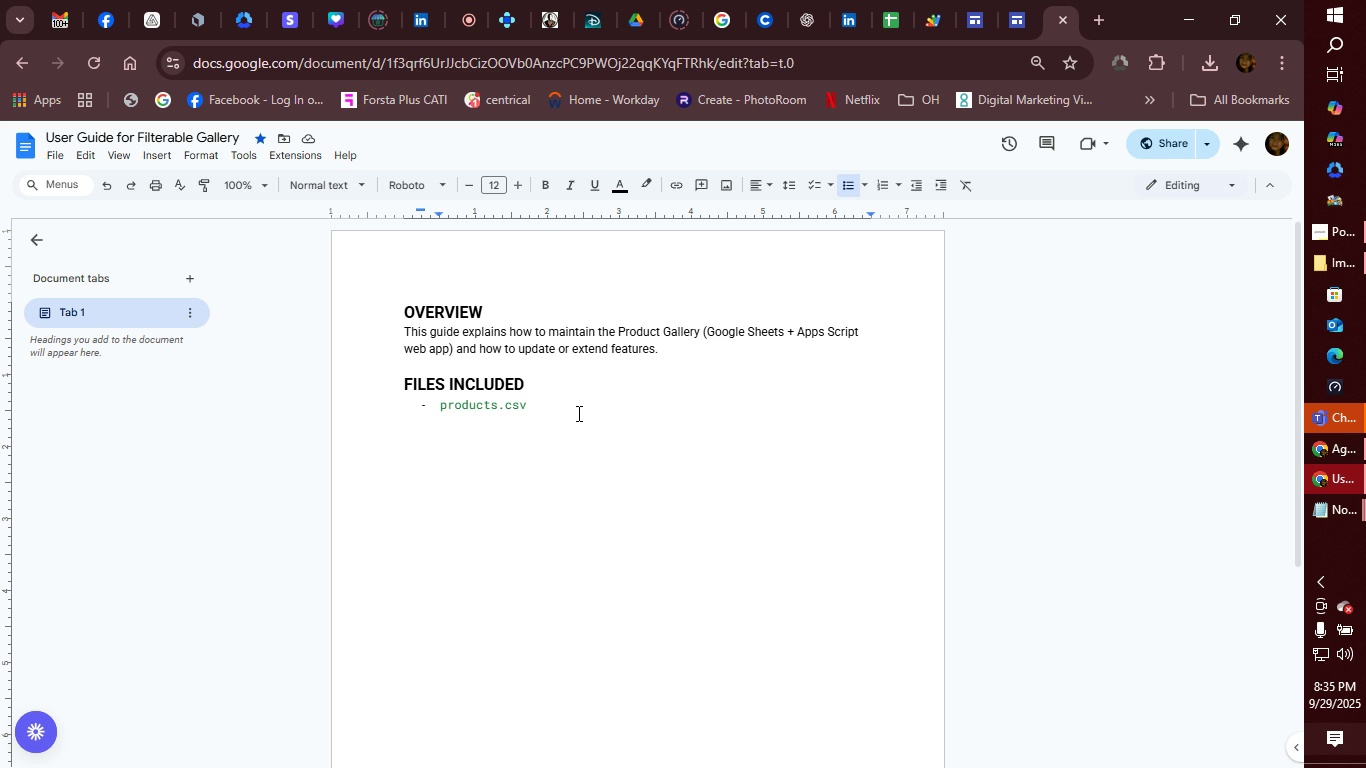 
left_click([583, 407])
 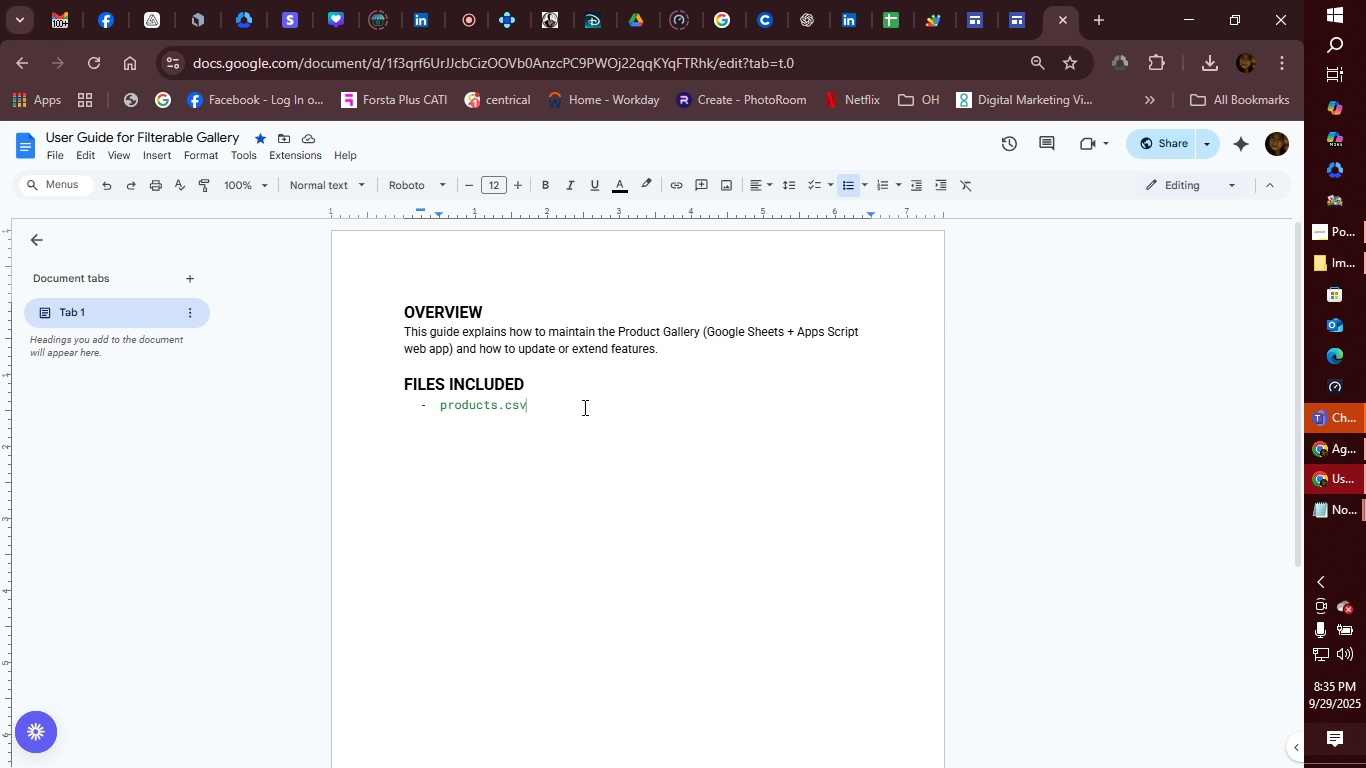 
key(Space)
 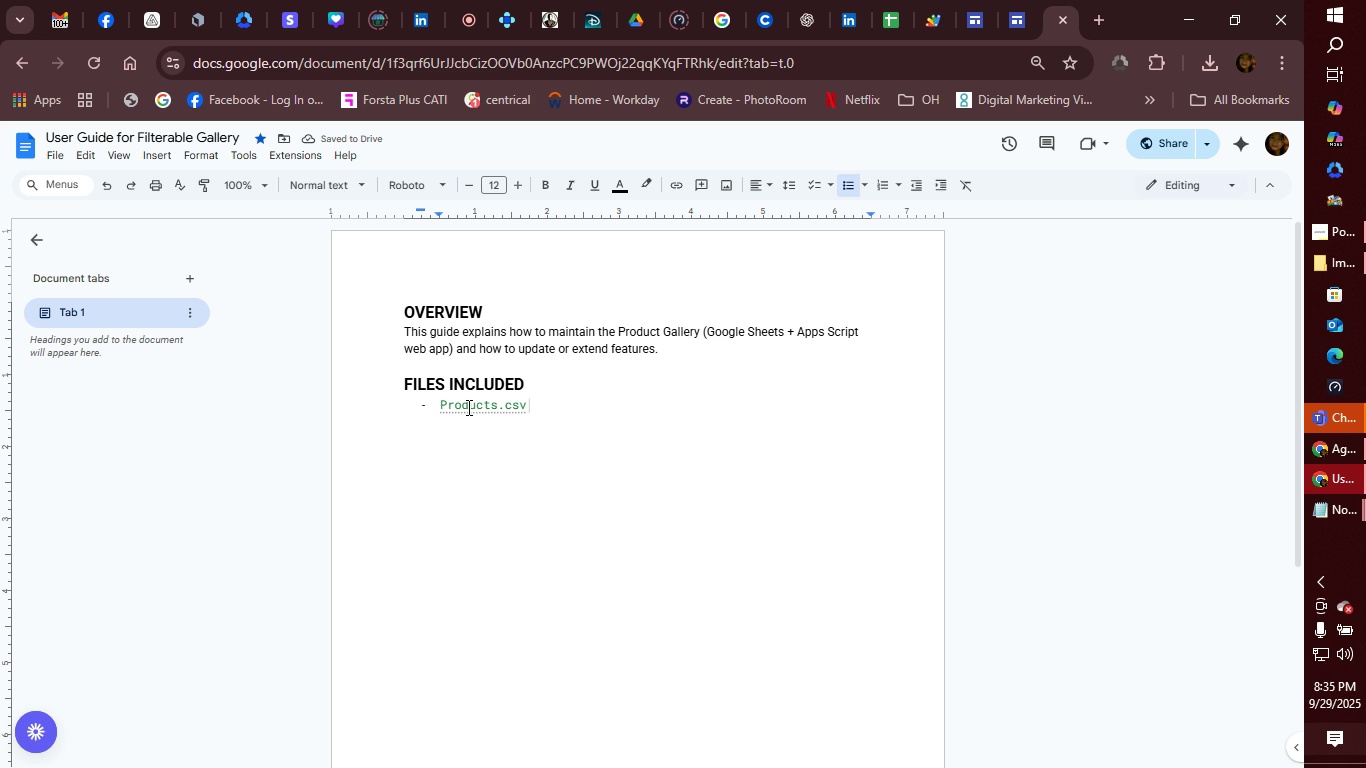 
left_click([467, 407])
 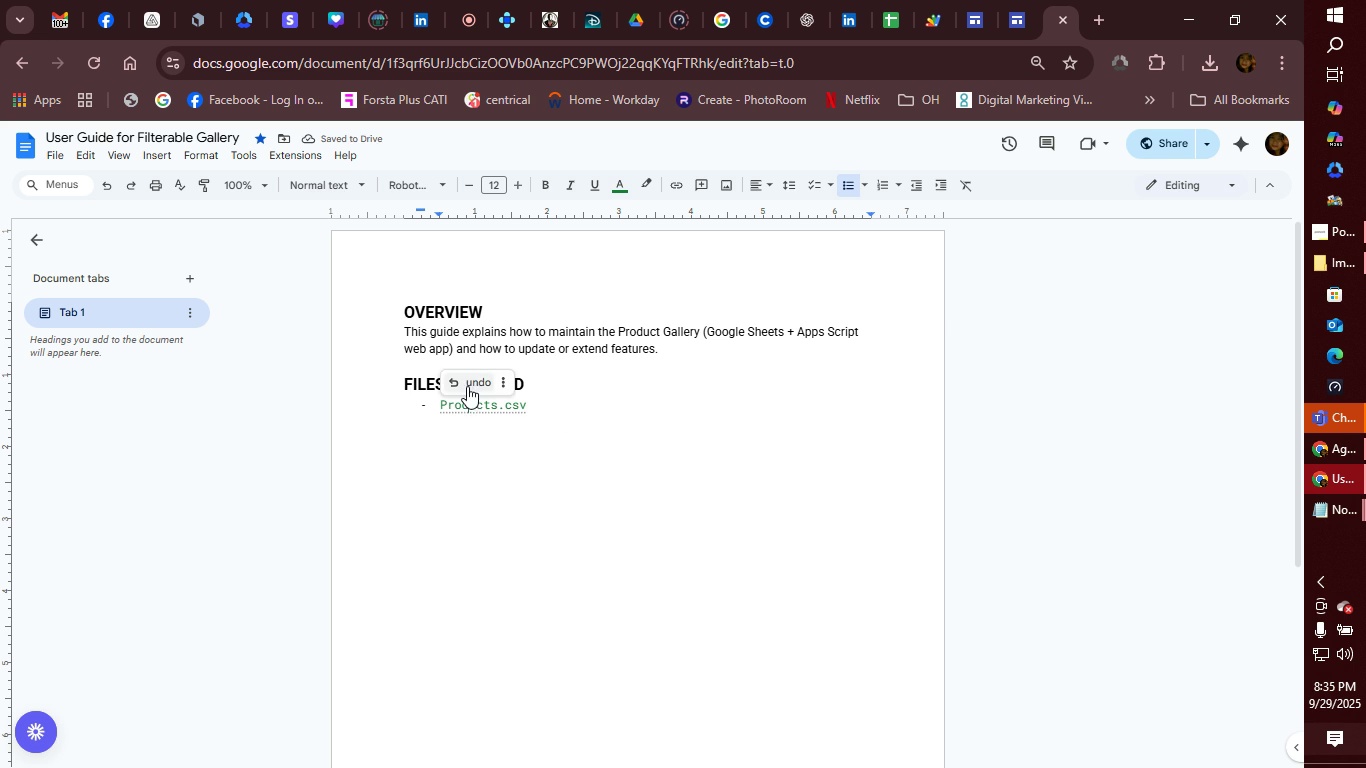 
left_click([467, 383])
 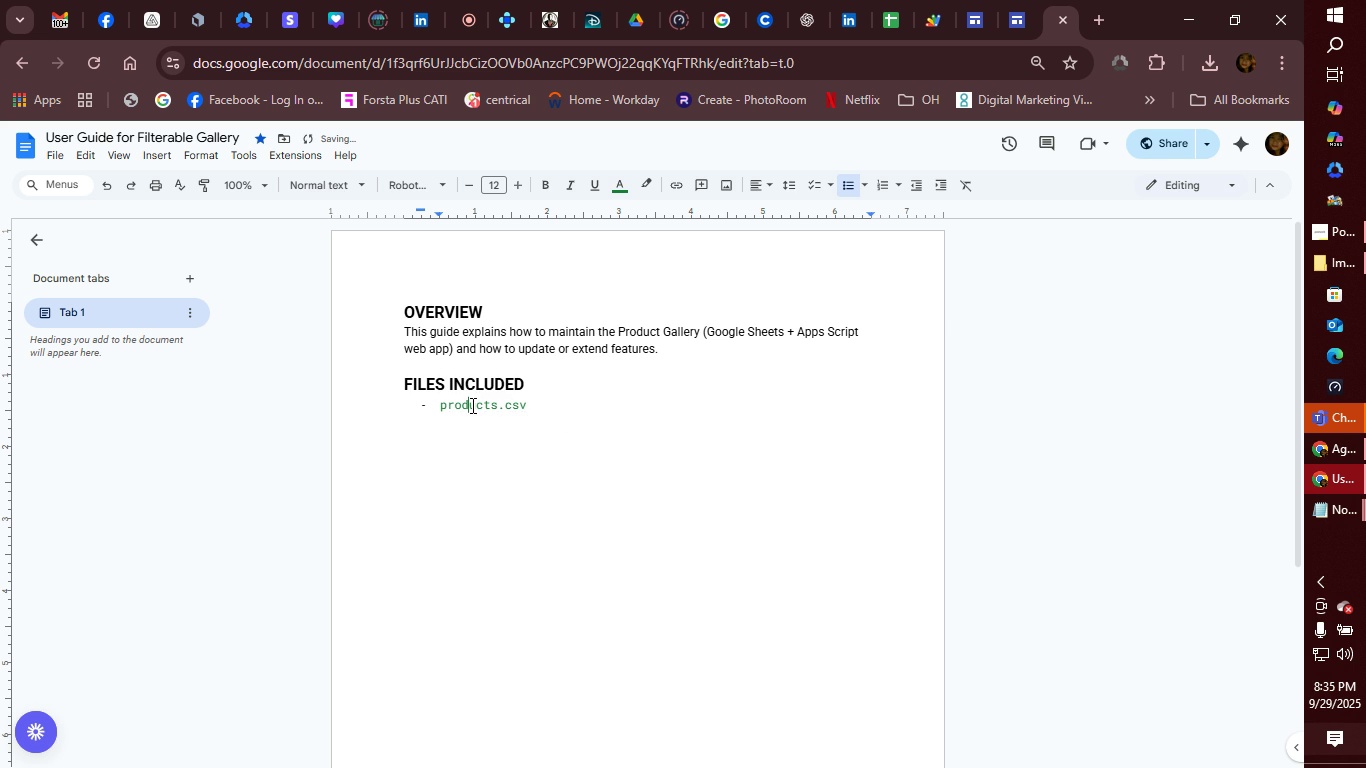 
left_click([471, 405])